 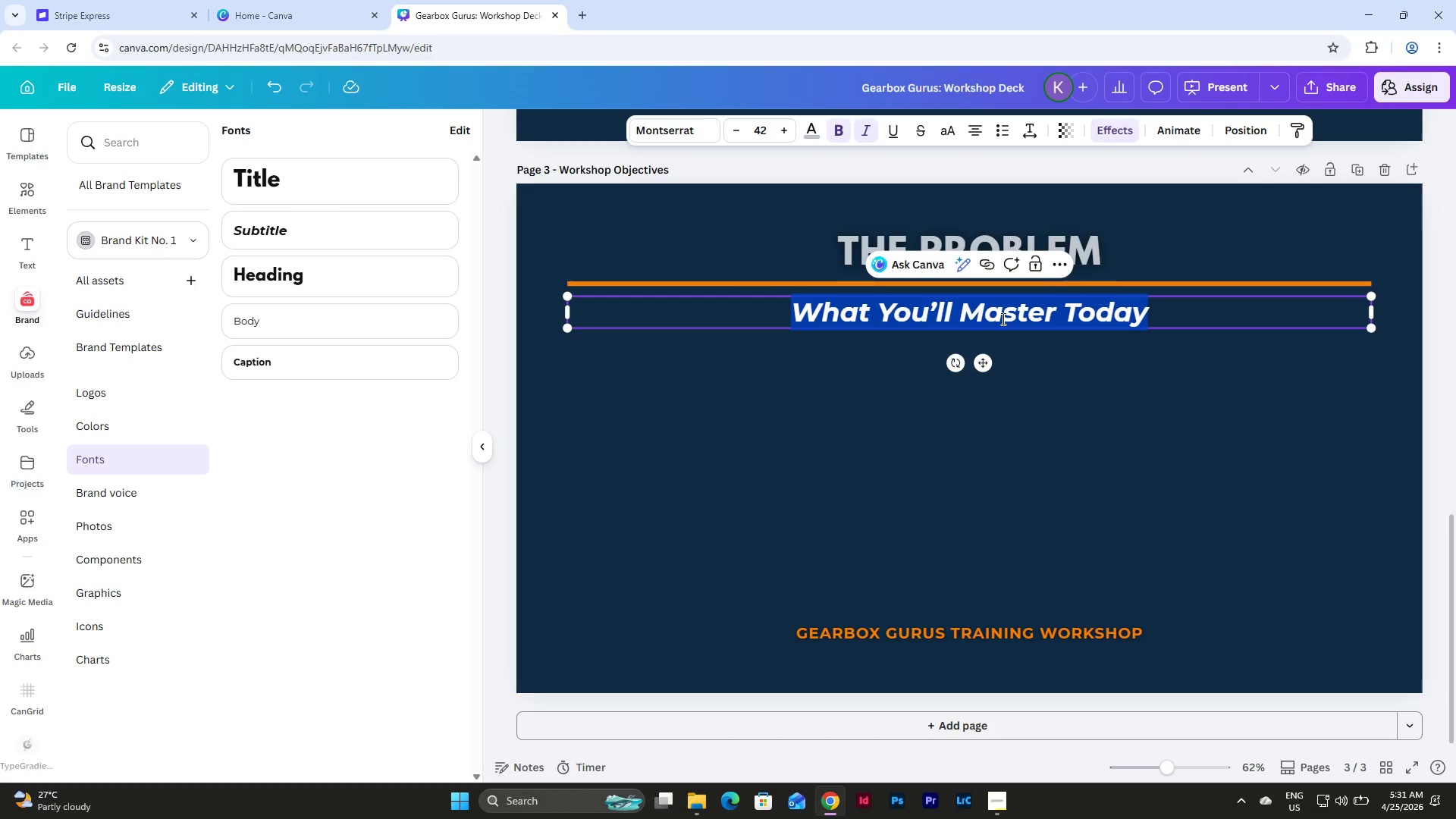 
type(Why Customers Say "No")
 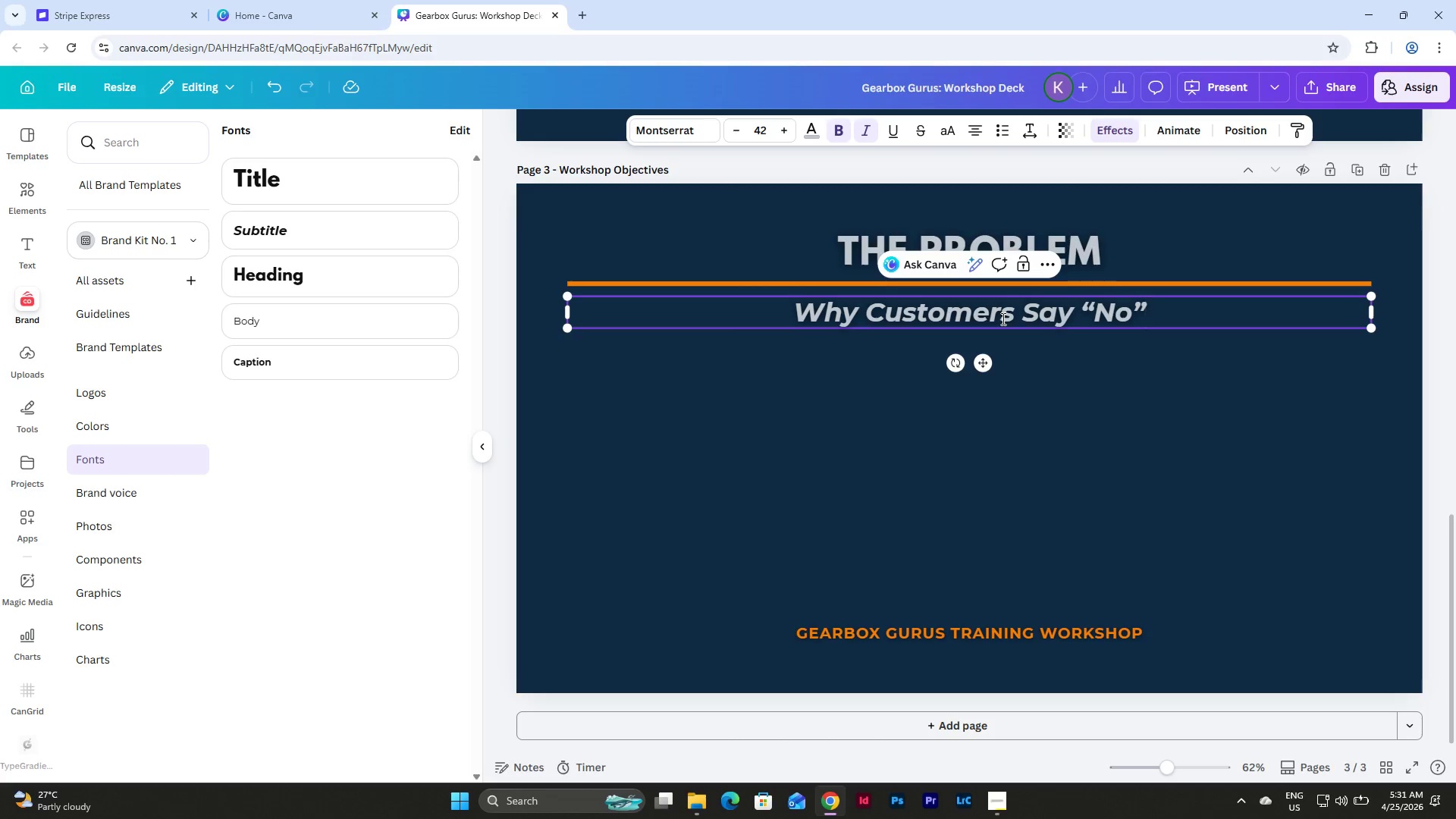 
left_click_drag(start_coordinate=[1092, 309], to_coordinate=[1086, 308])
 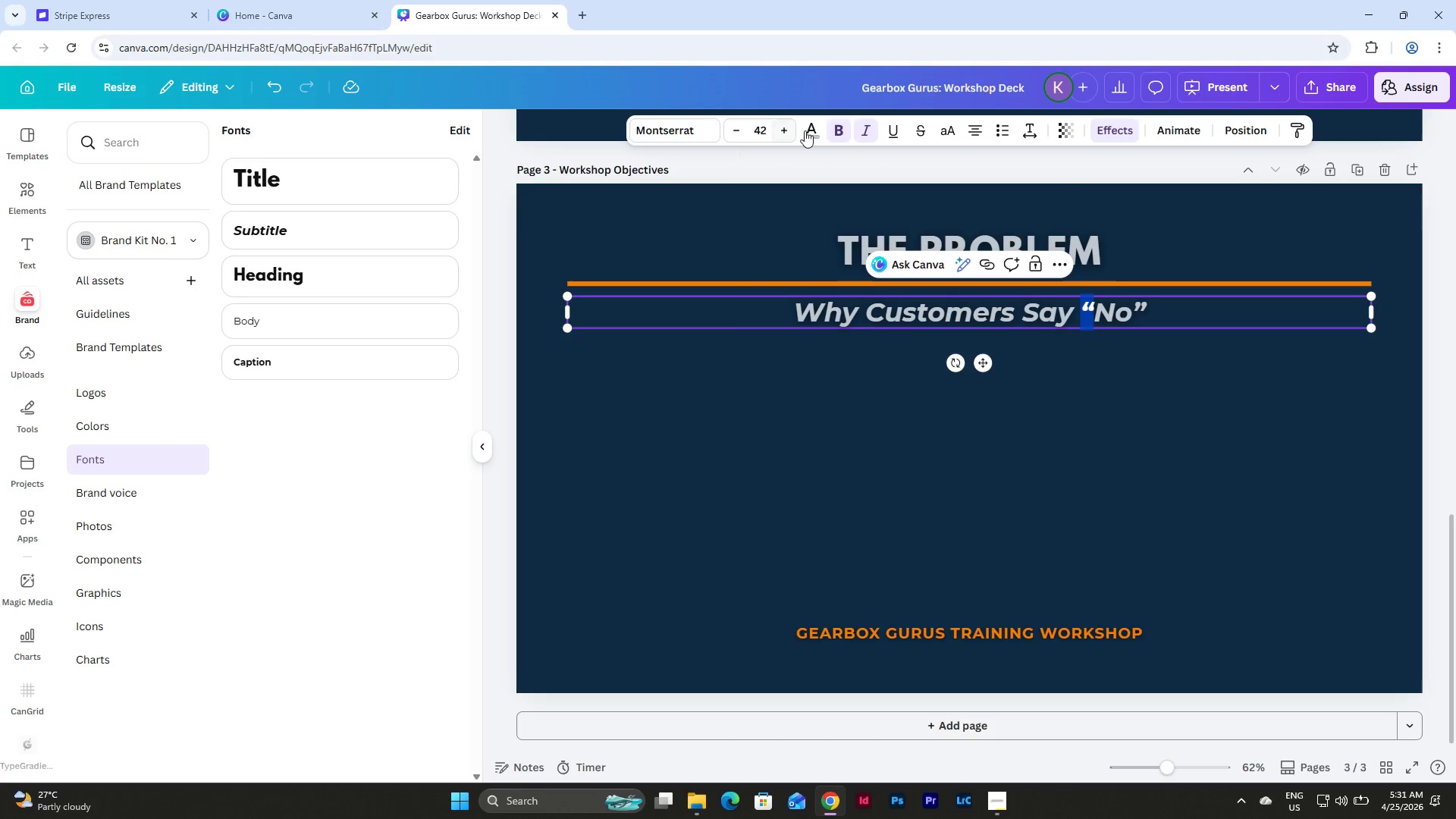 
left_click([811, 130])
 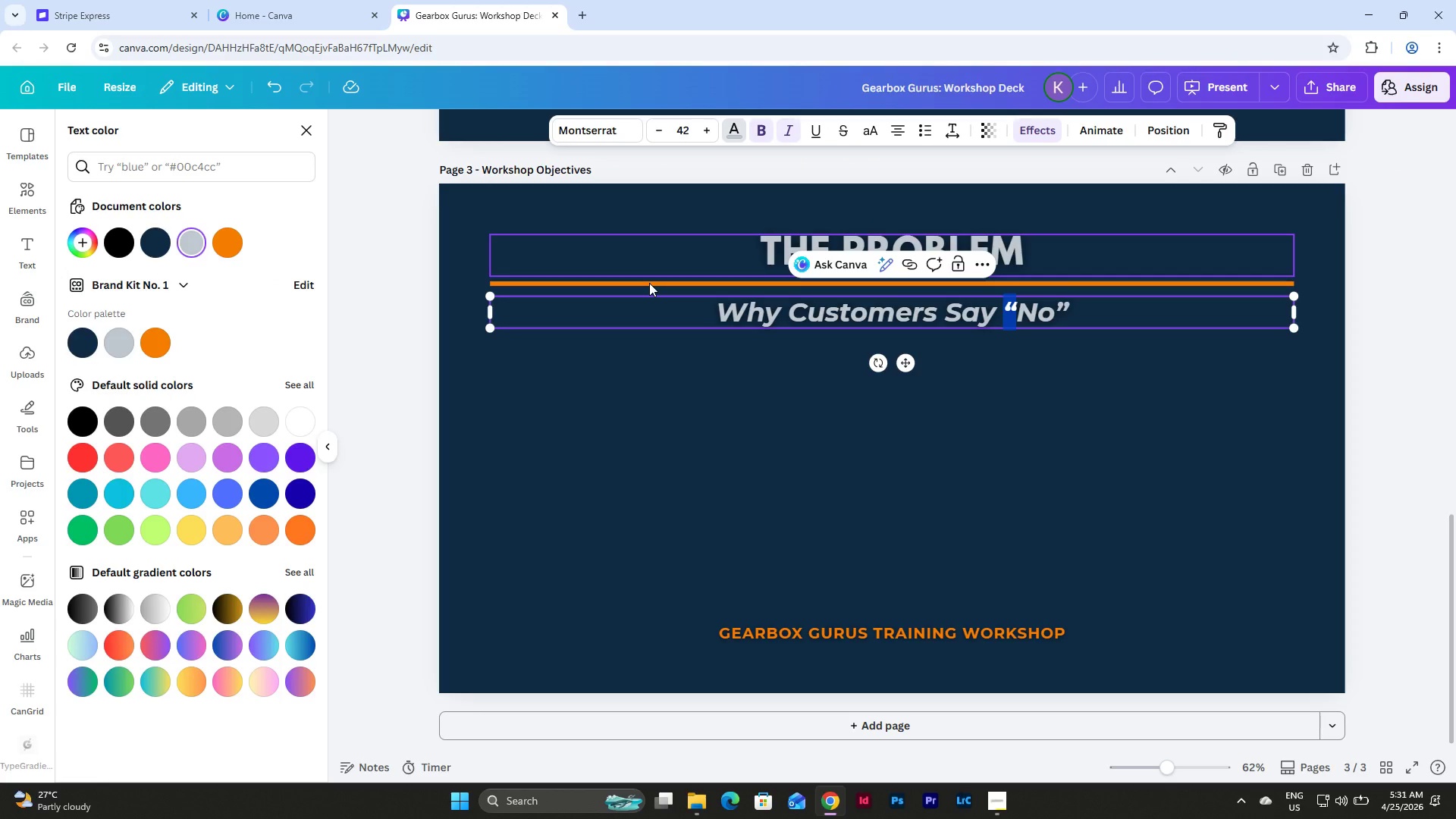 
left_click([230, 248])
 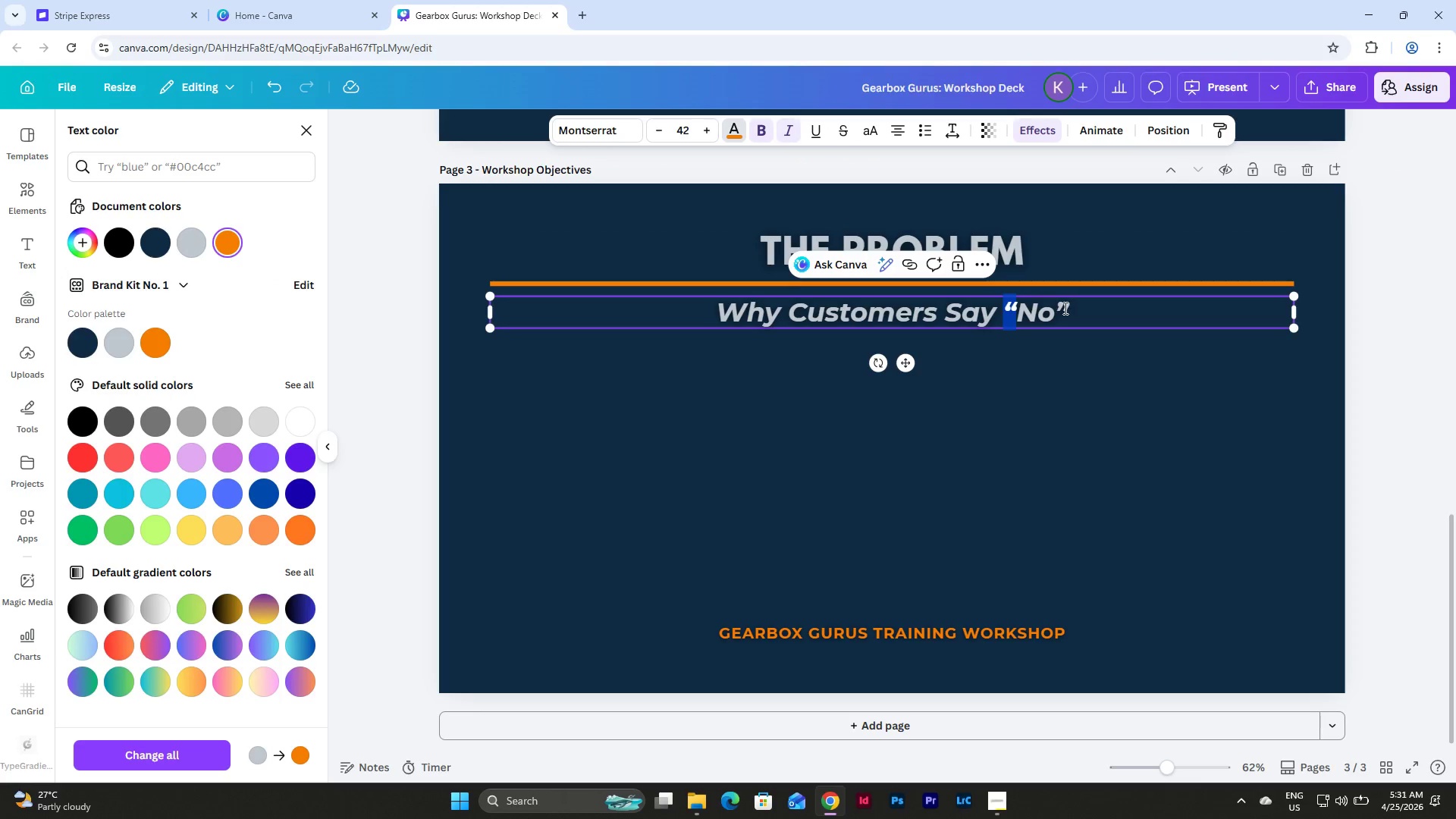 
left_click_drag(start_coordinate=[1061, 308], to_coordinate=[1069, 309])
 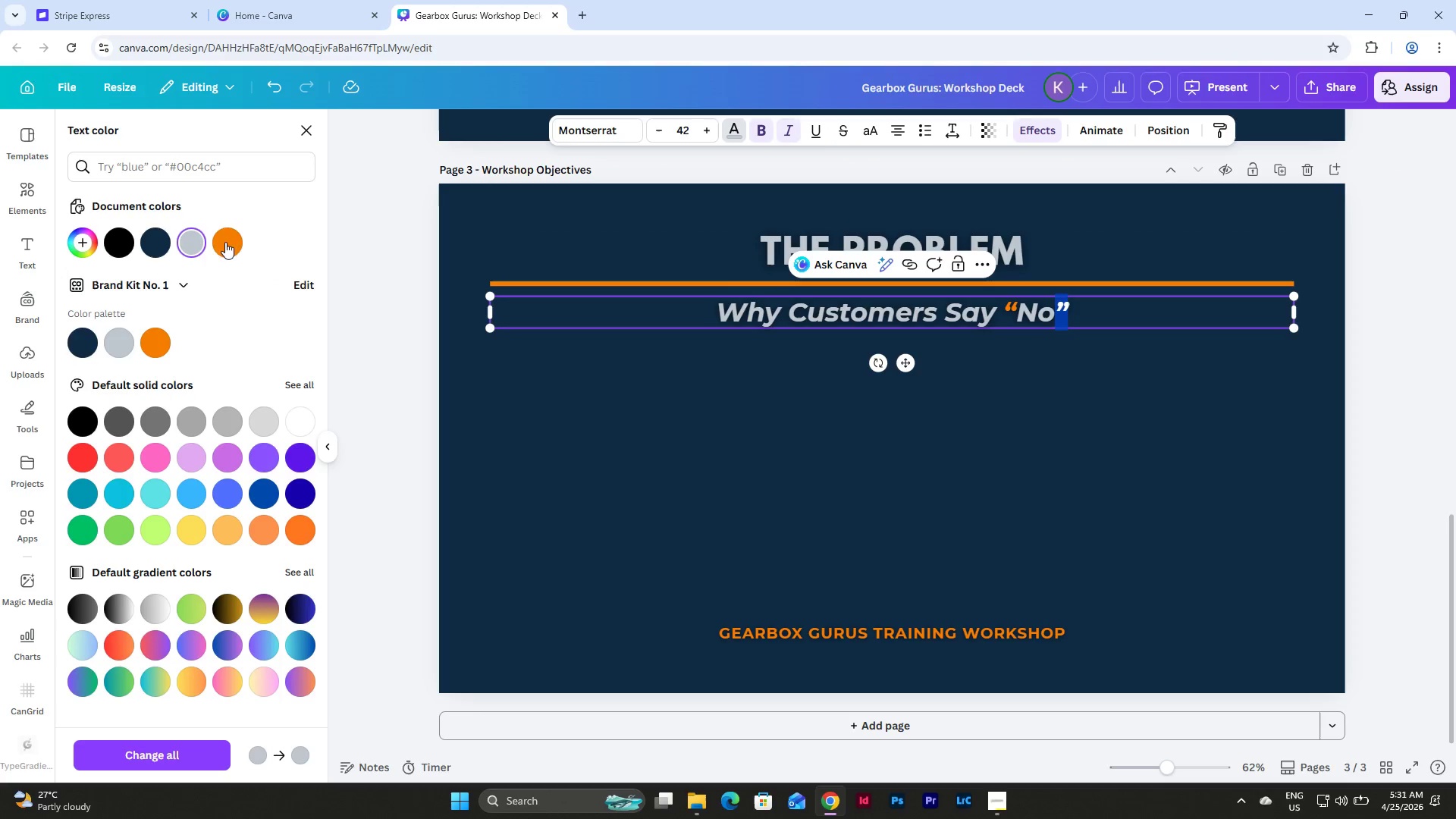 
left_click([224, 234])
 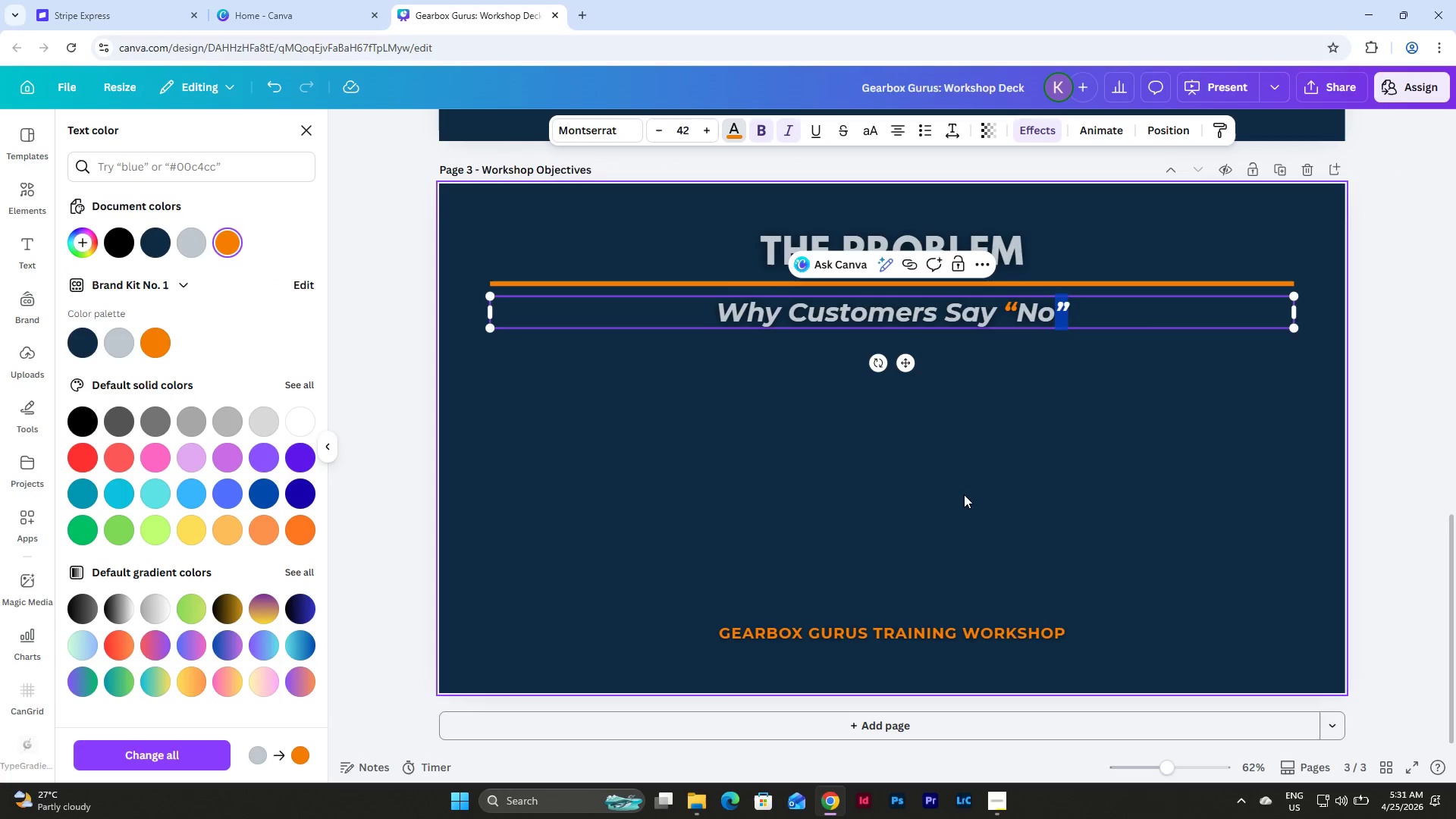 
left_click([974, 497])
 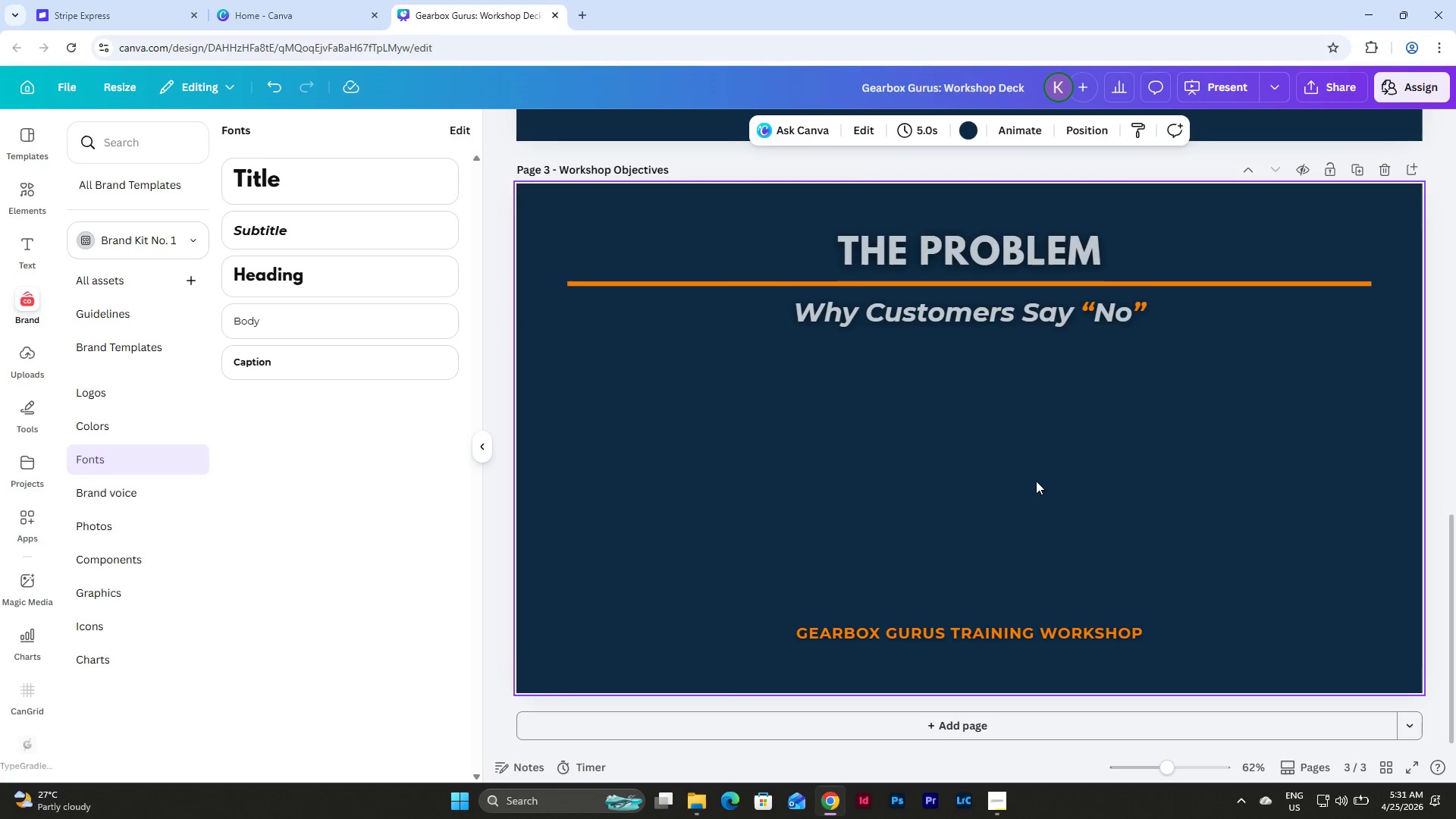 
scroll: coordinate [1213, 506], scroll_direction: up, amount: 5.0
 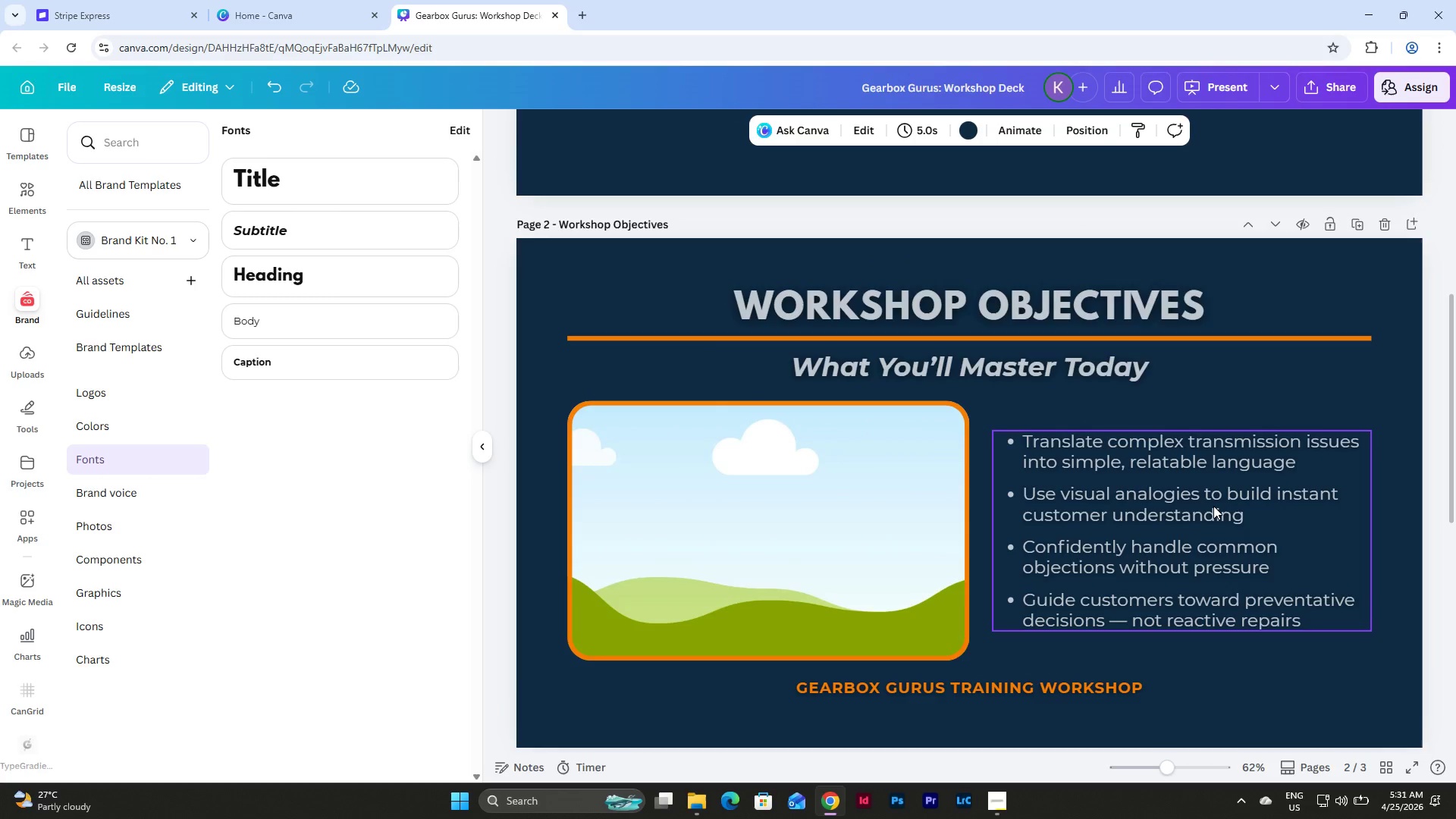 
scroll: coordinate [1213, 506], scroll_direction: down, amount: 2.0
 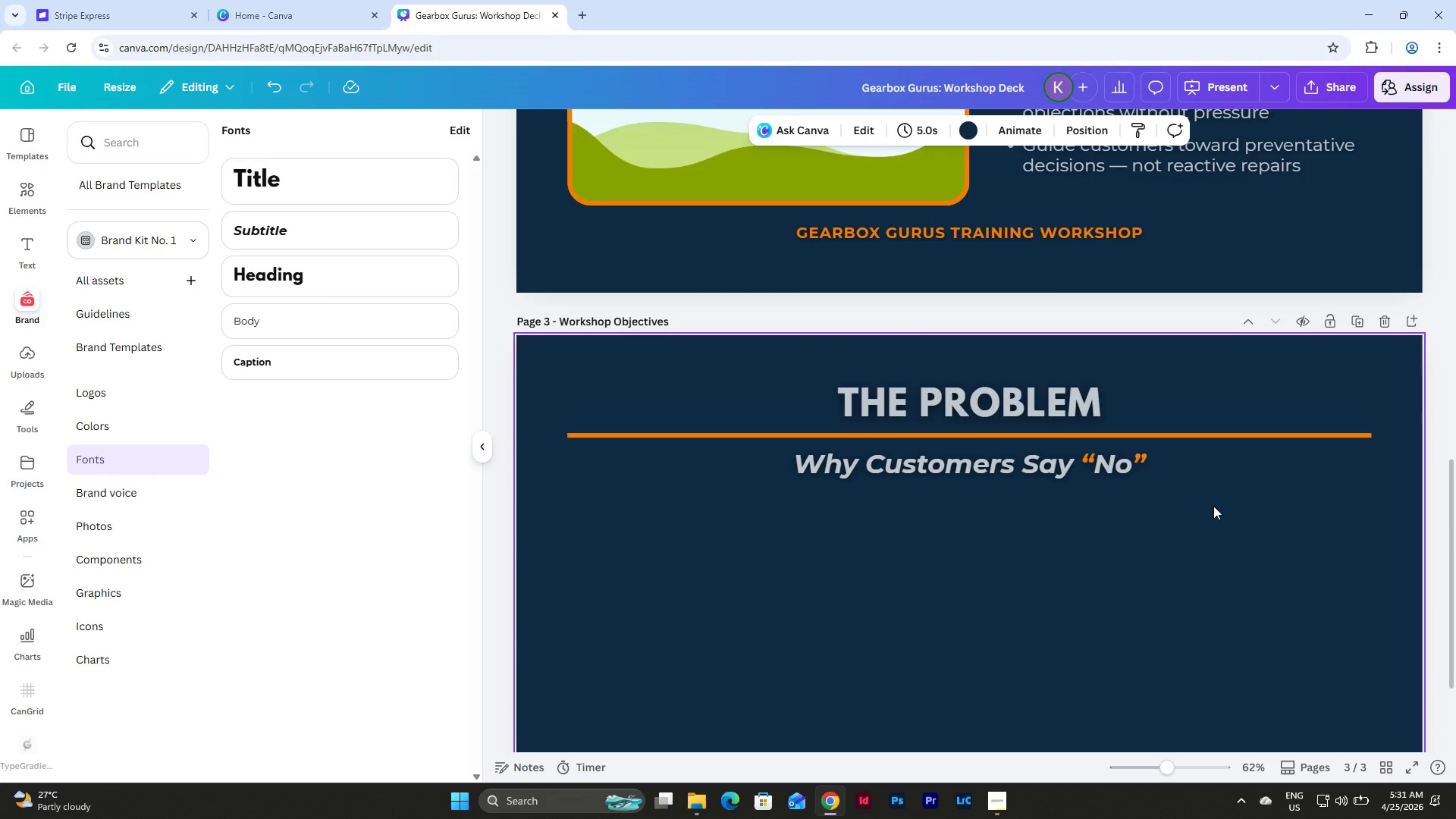 
scroll: coordinate [1213, 506], scroll_direction: up, amount: 5.0
 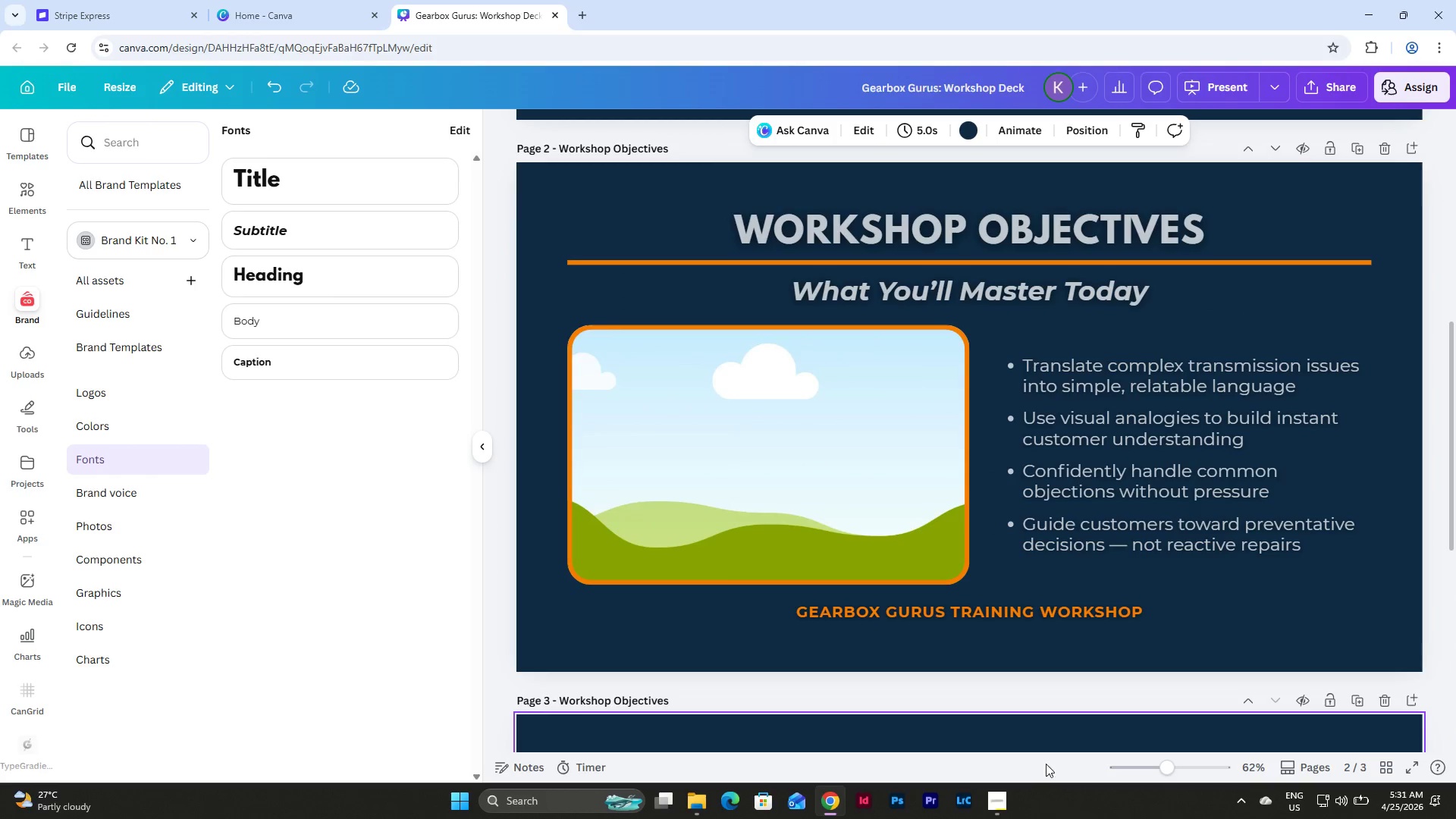 
left_click([993, 797])